 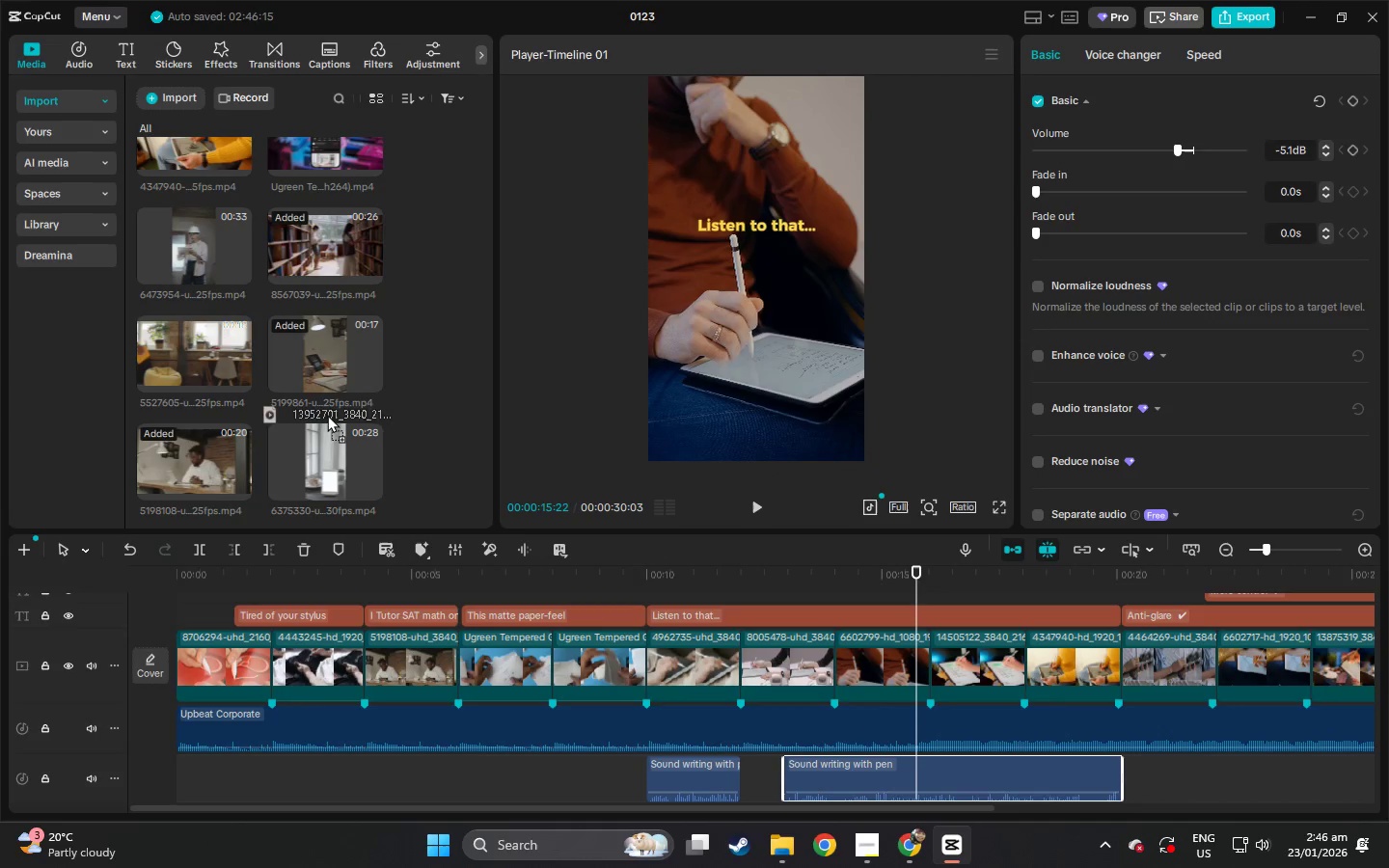 
scroll: coordinate [407, 452], scroll_direction: down, amount: 4.0
 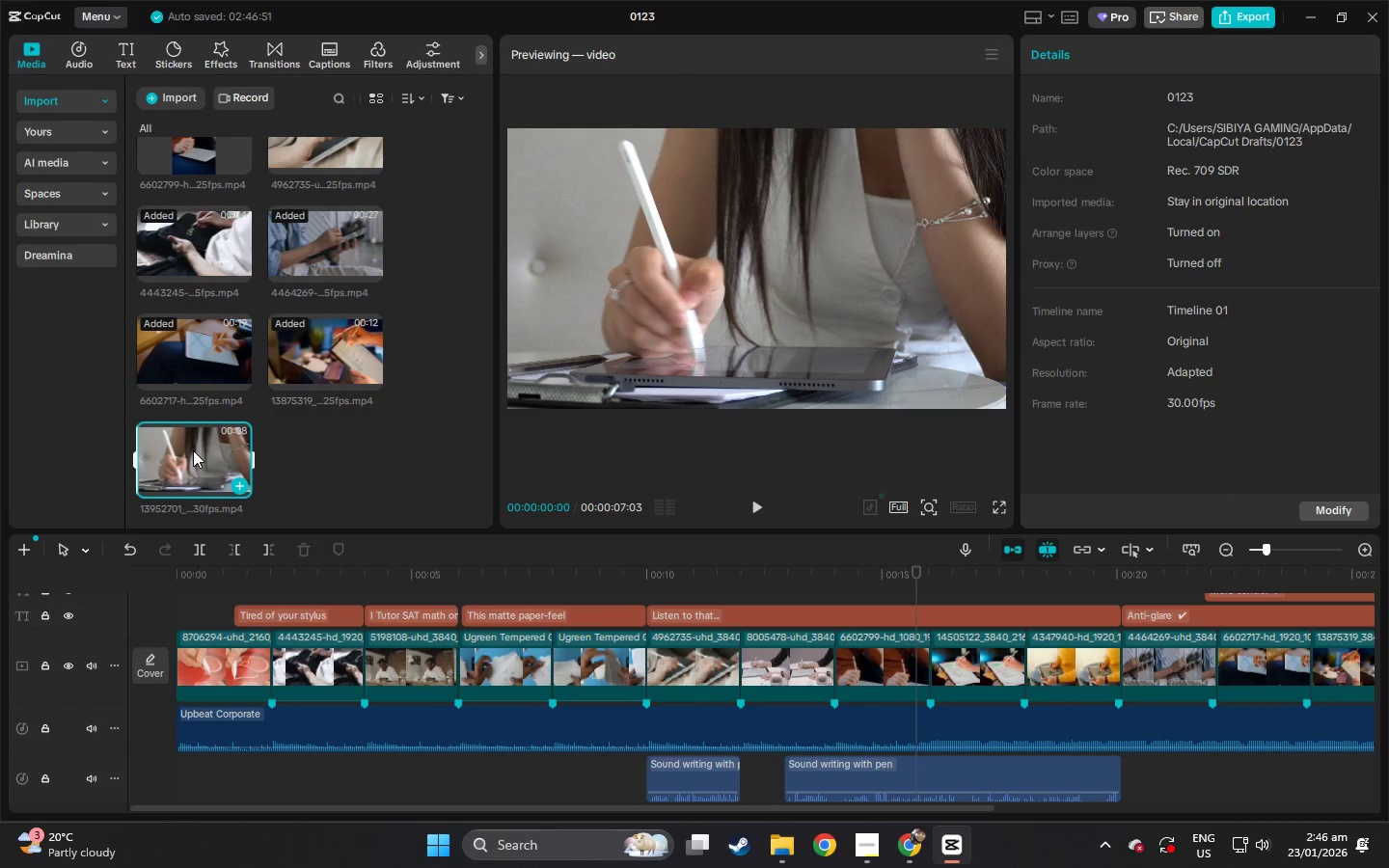 
left_click_drag(start_coordinate=[193, 450], to_coordinate=[214, 659])
 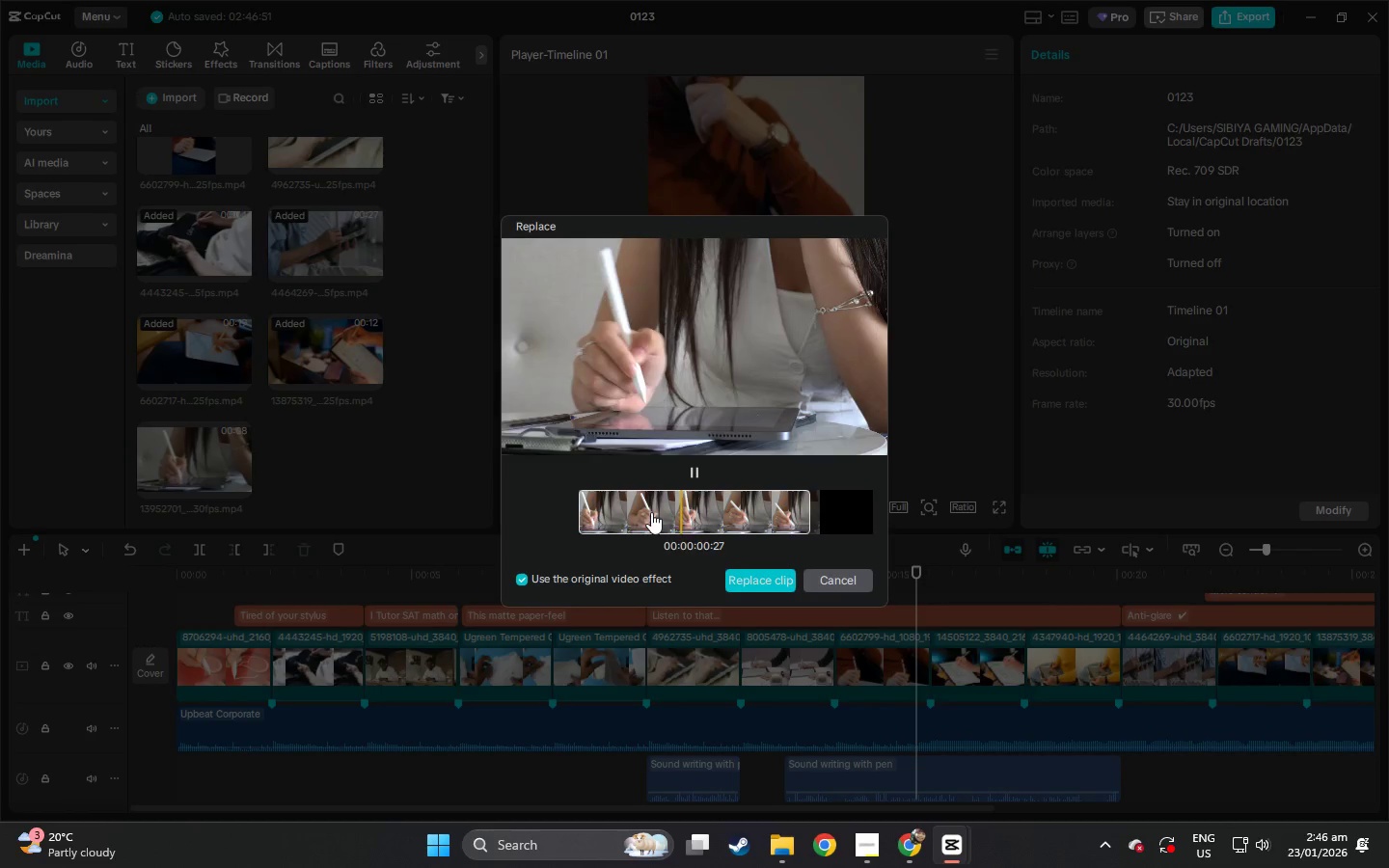 
left_click([755, 582])
 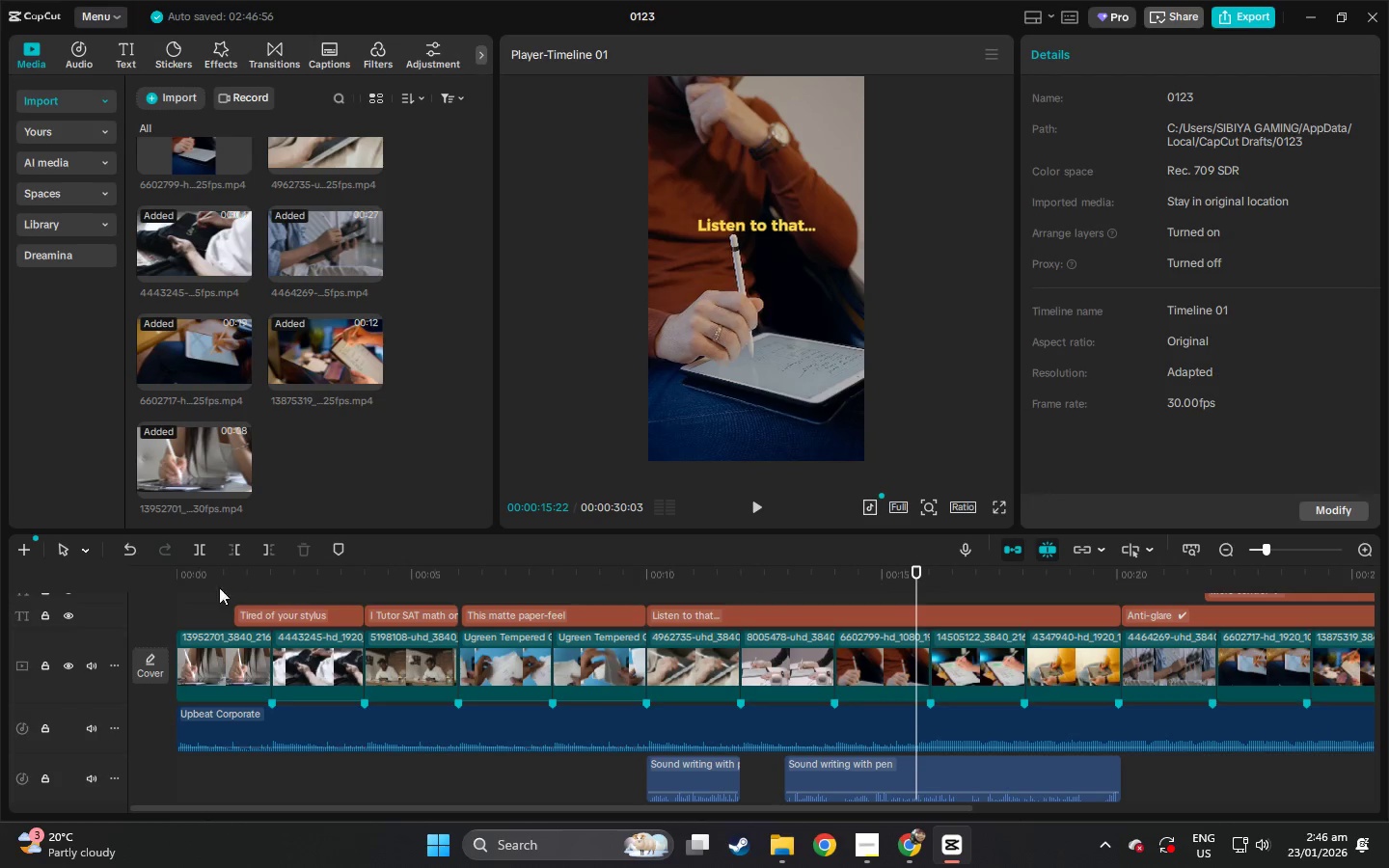 
left_click_drag(start_coordinate=[204, 583], to_coordinate=[143, 580])
 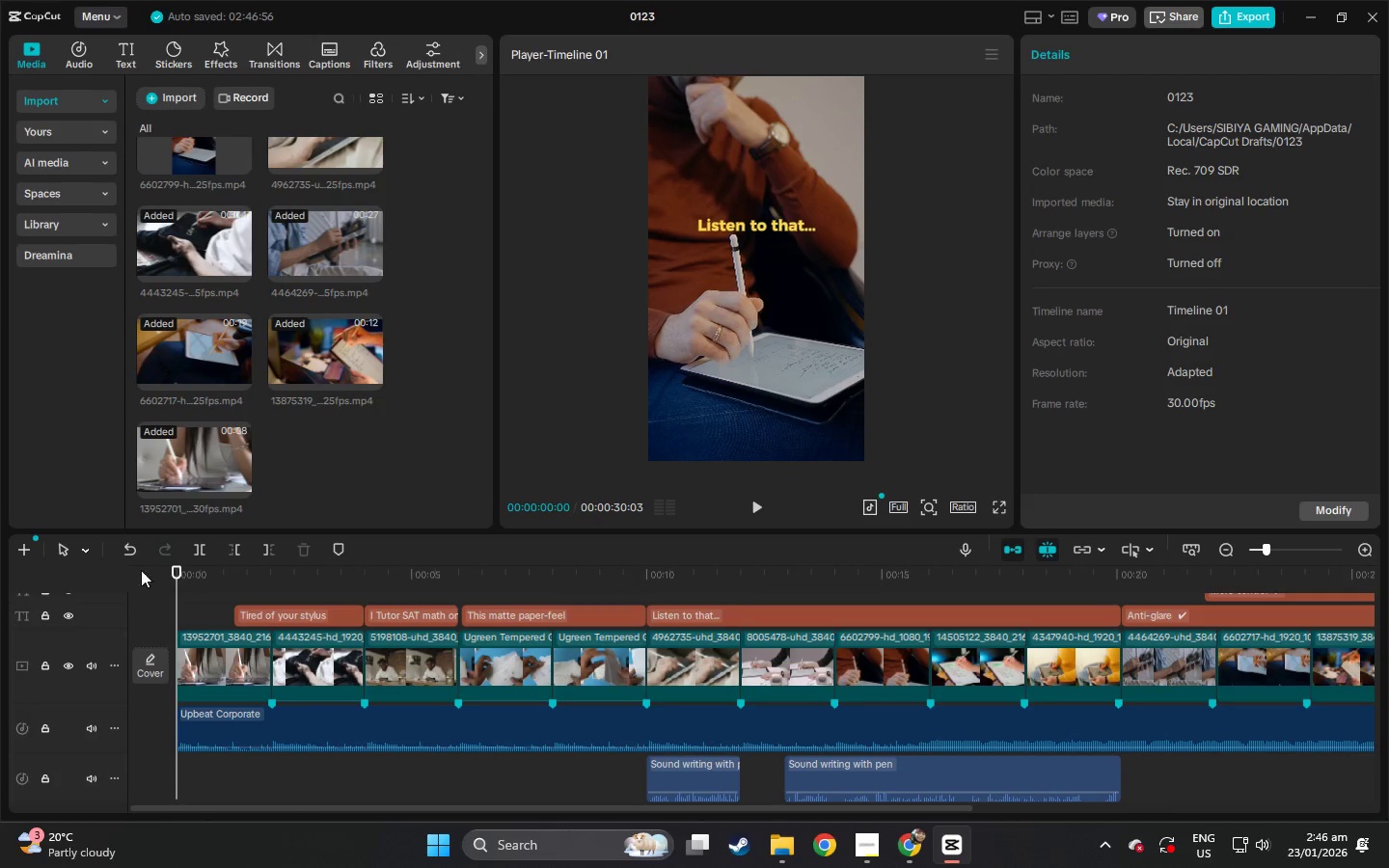 
key(Space)
 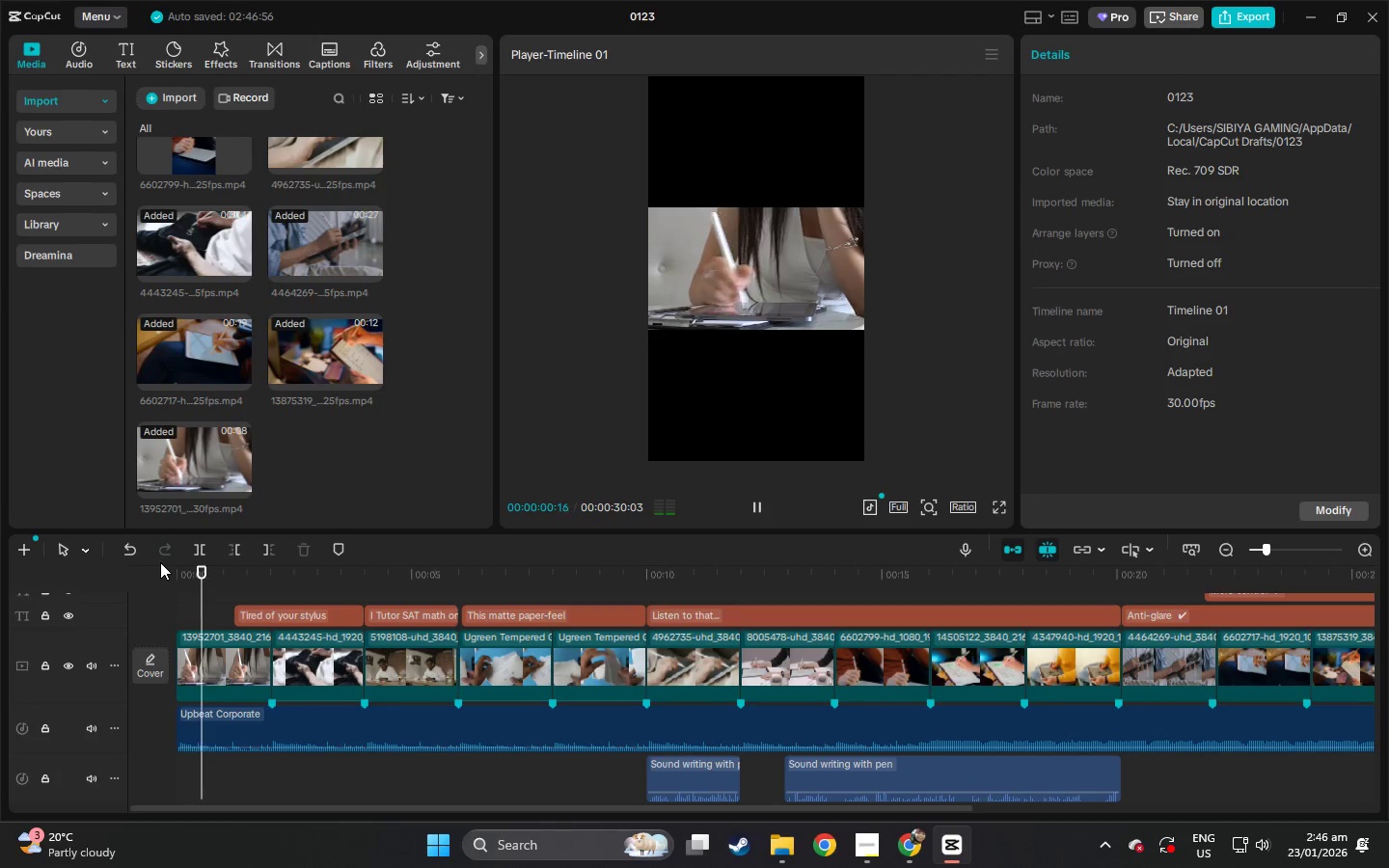 
key(Space)
 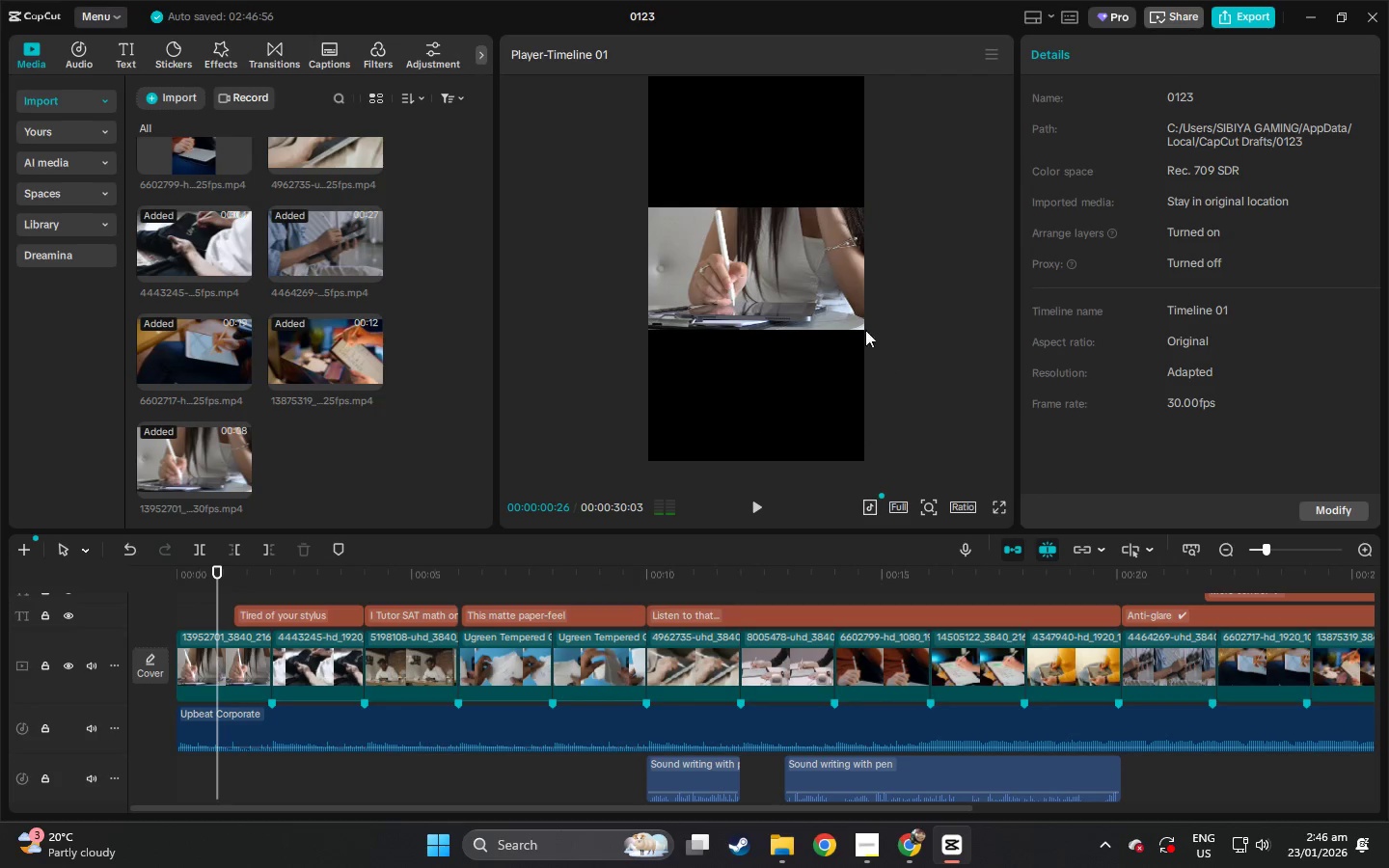 
left_click([817, 303])
 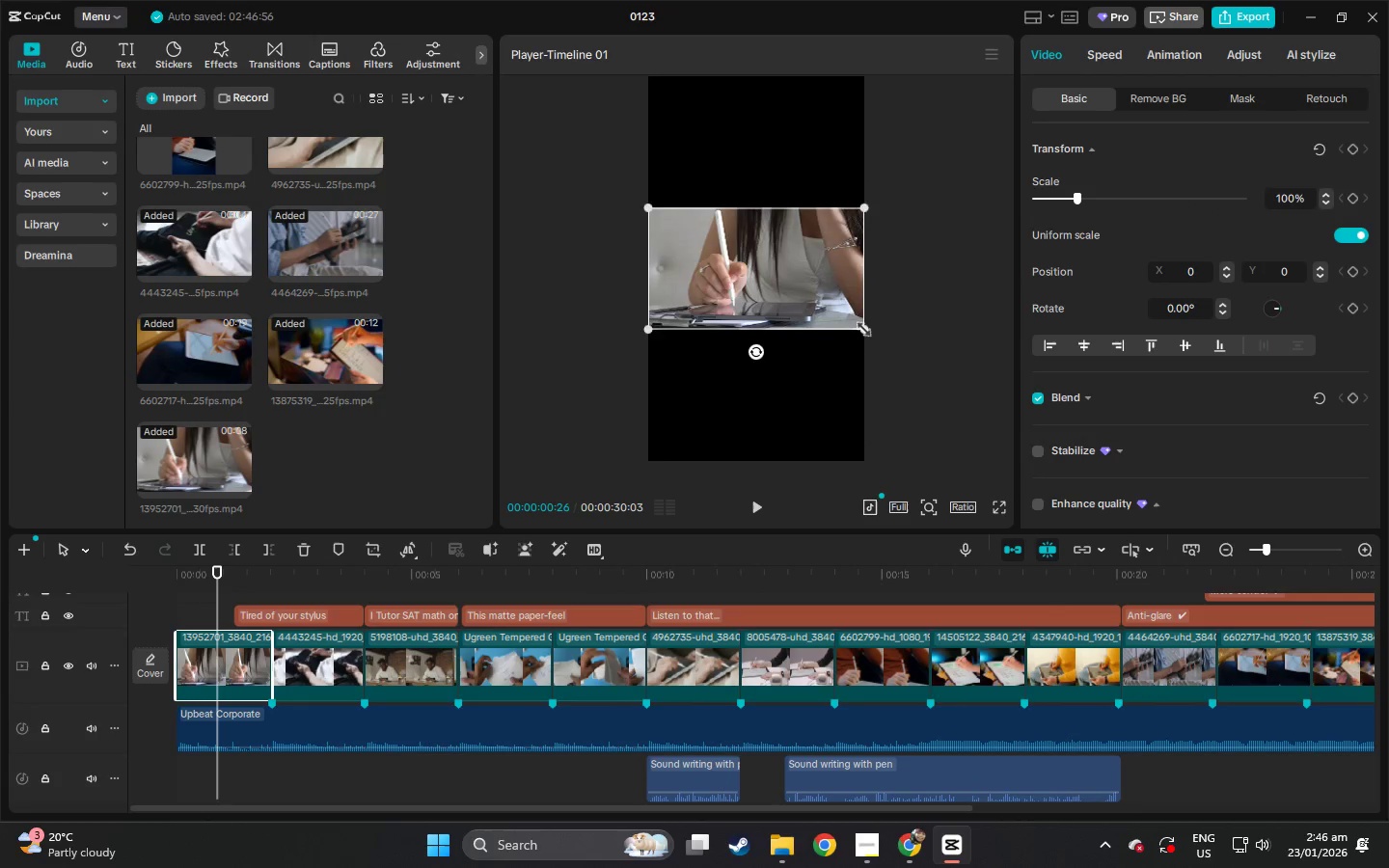 
left_click_drag(start_coordinate=[859, 326], to_coordinate=[1114, 634])
 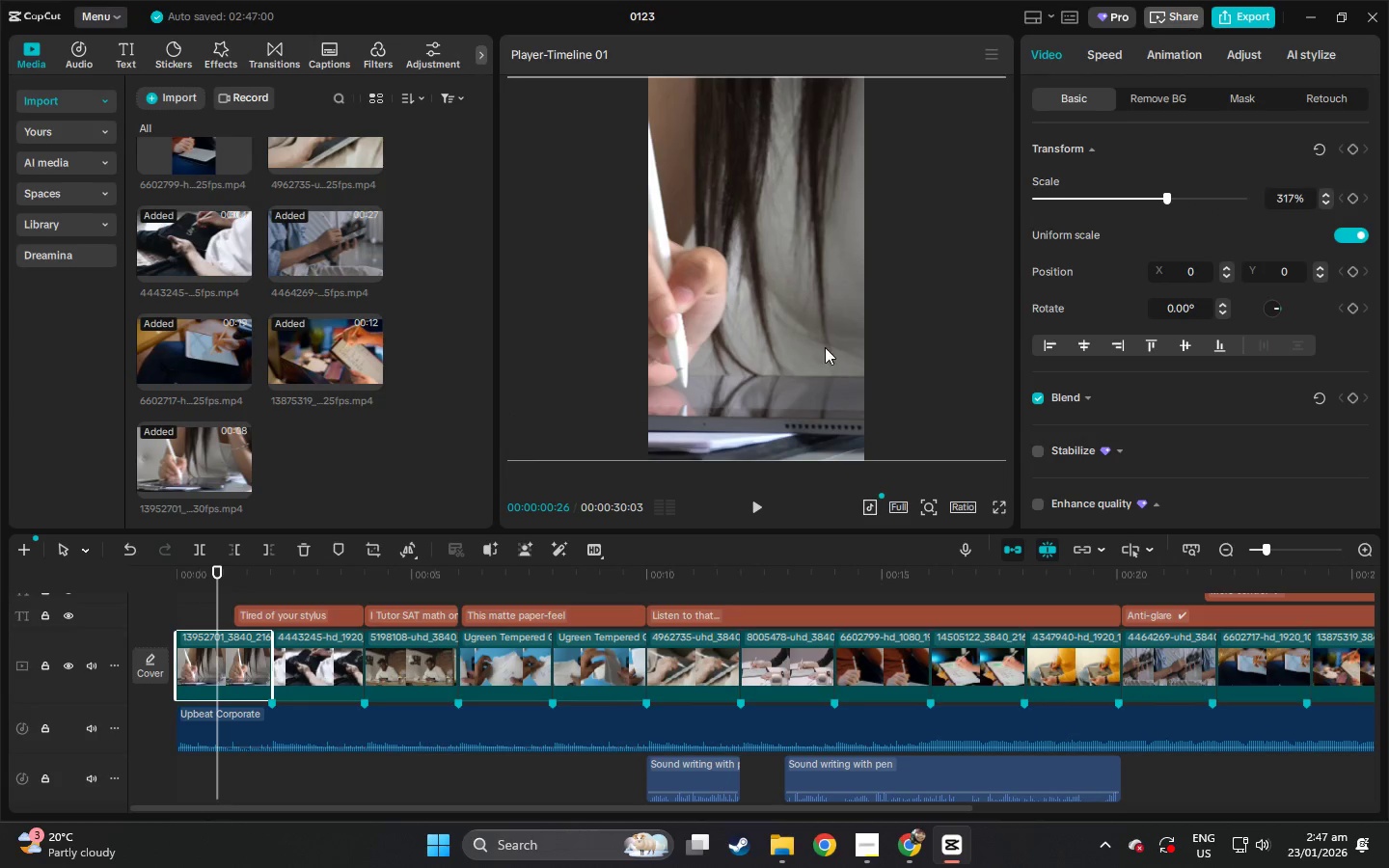 
left_click_drag(start_coordinate=[825, 347], to_coordinate=[900, 346])
 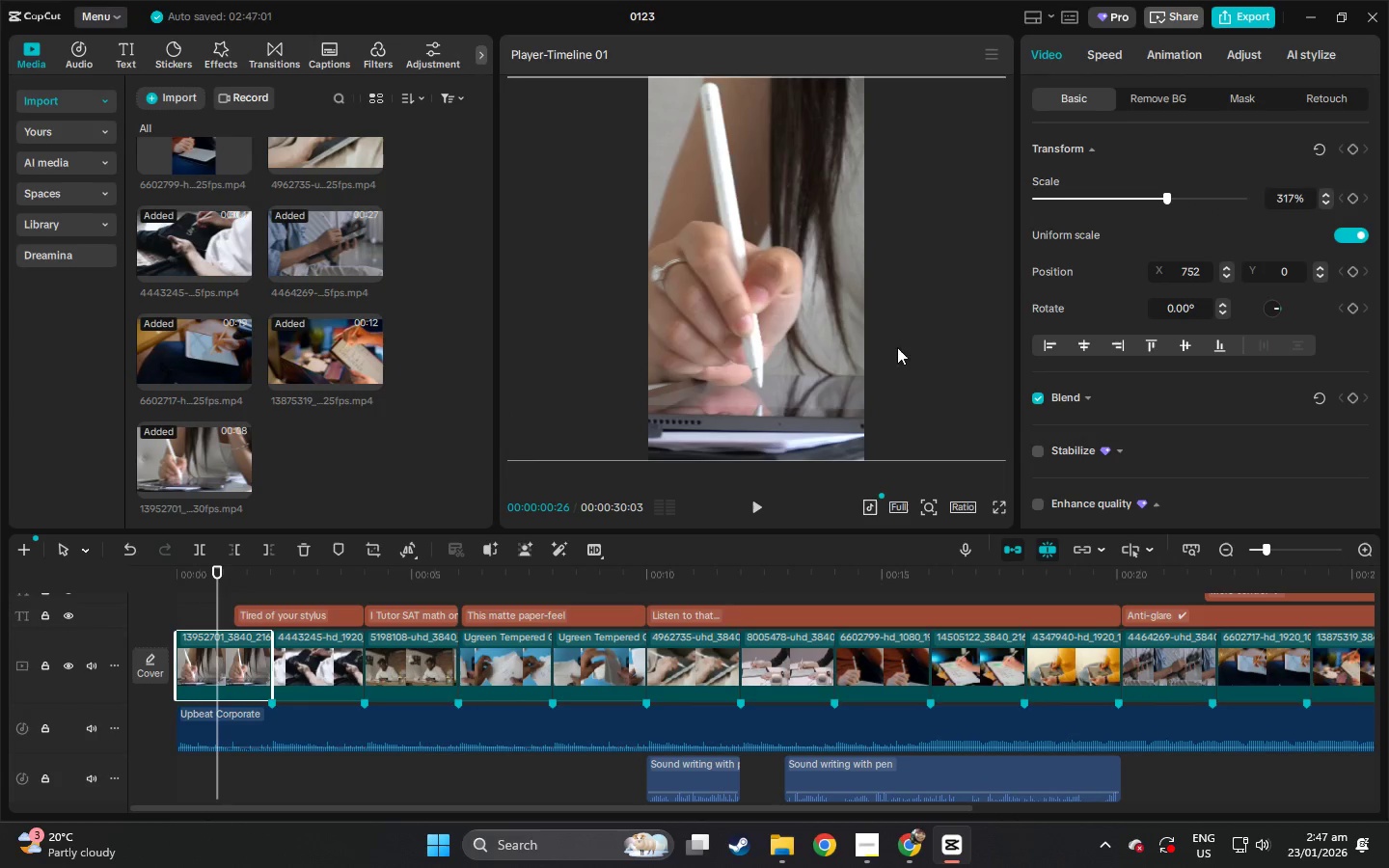 
key(Space)
 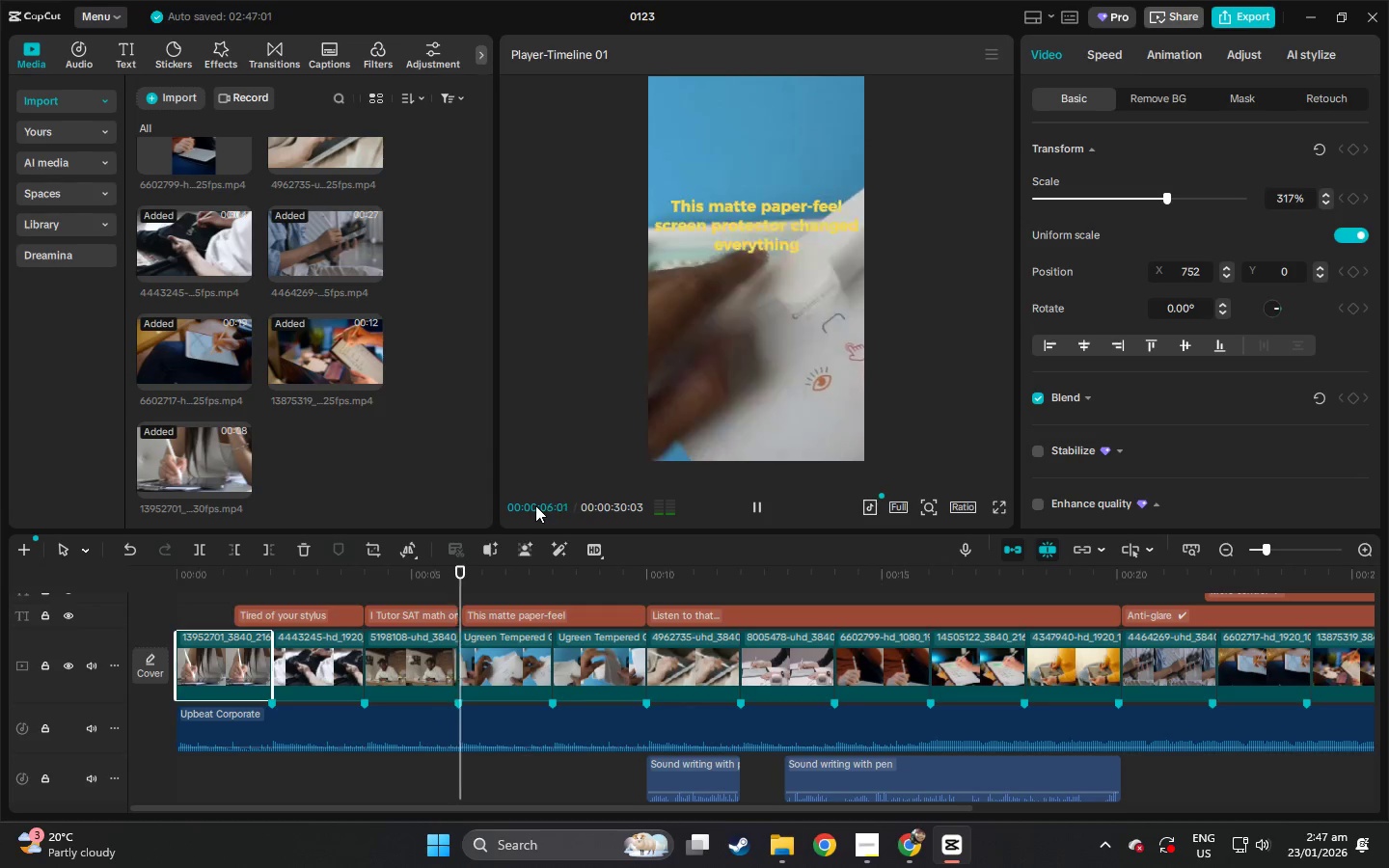 
wait(6.97)
 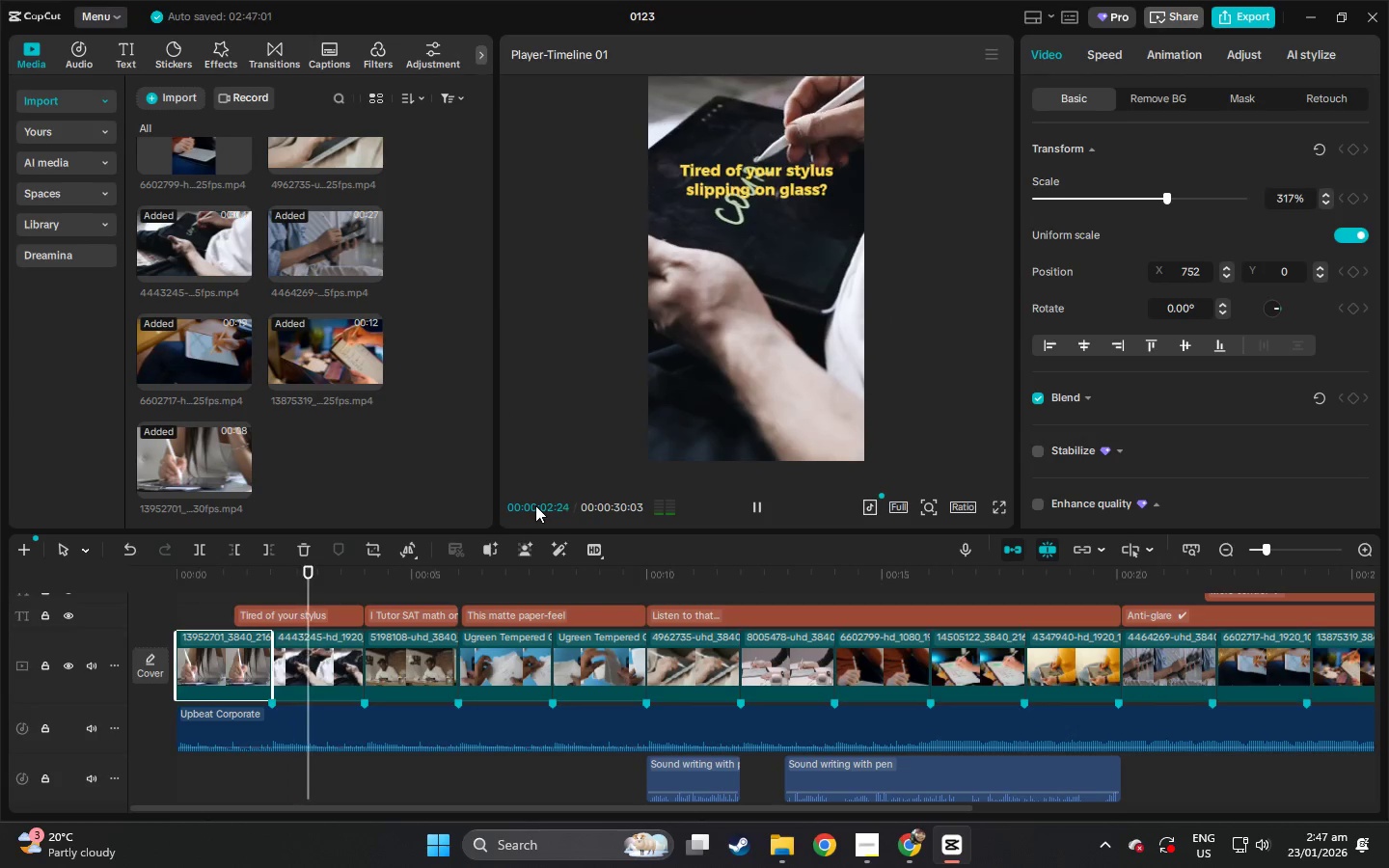 
key(Space)
 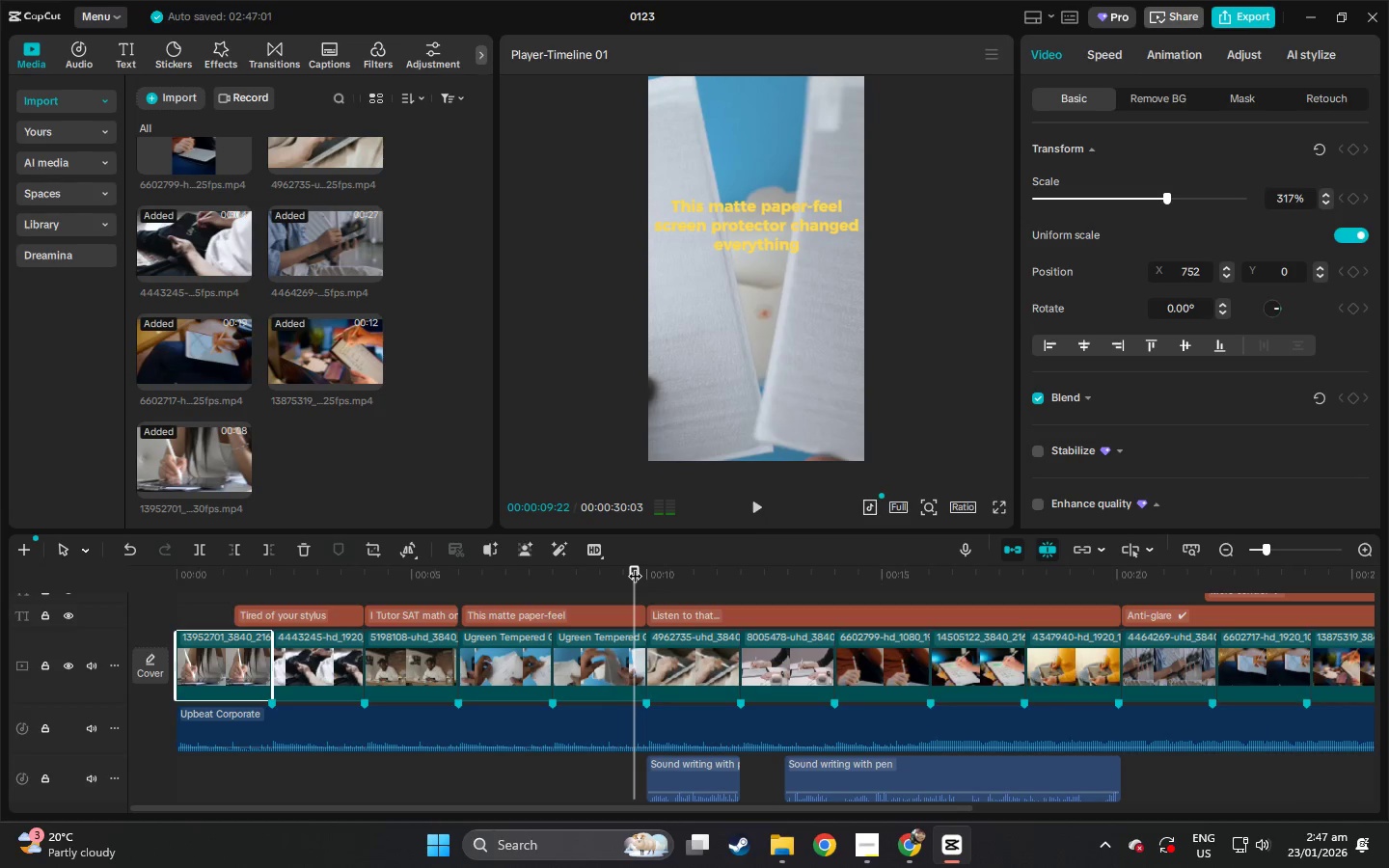 
key(Space)
 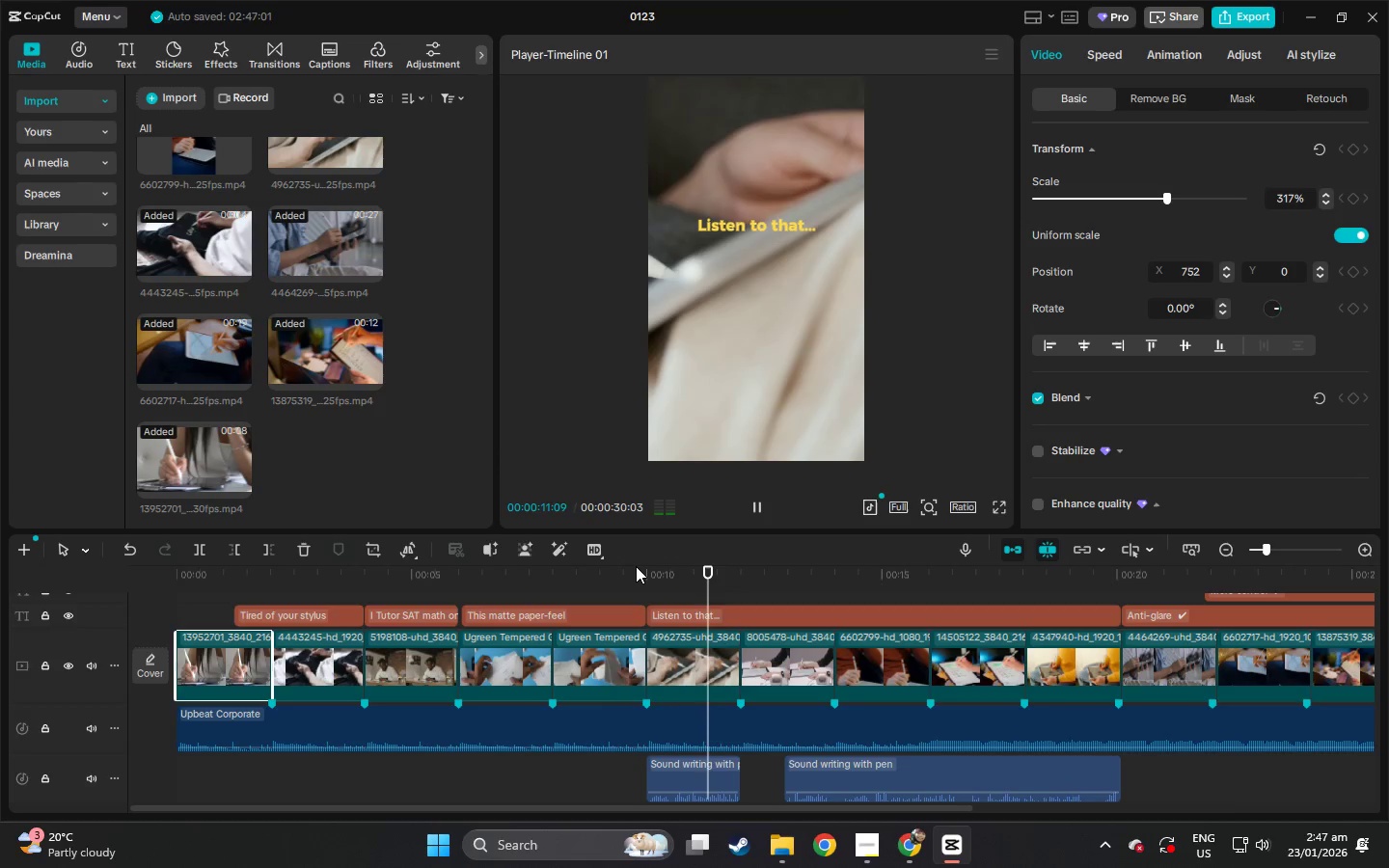 
key(Space)
 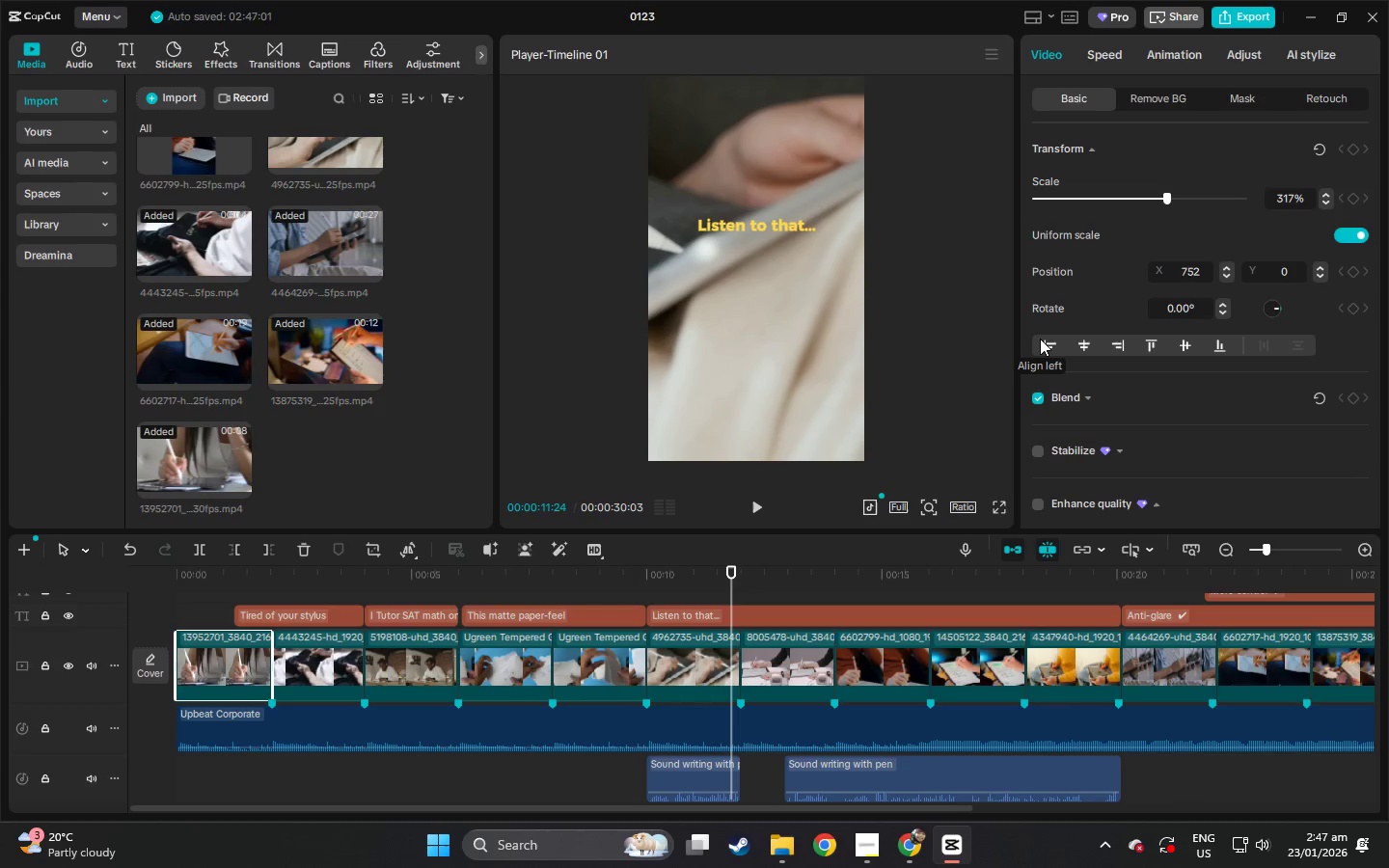 
wait(21.08)
 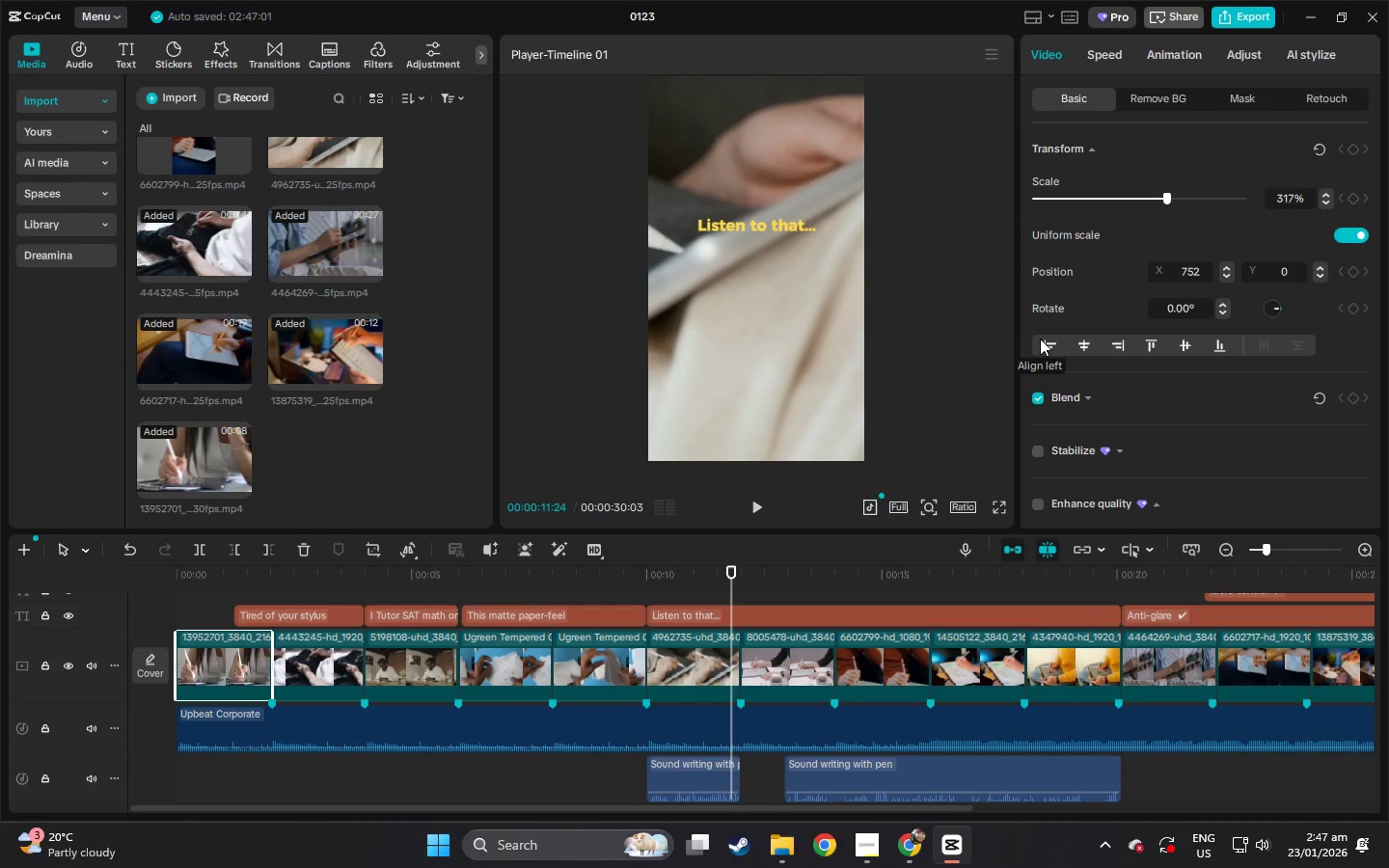 
left_click([690, 768])
 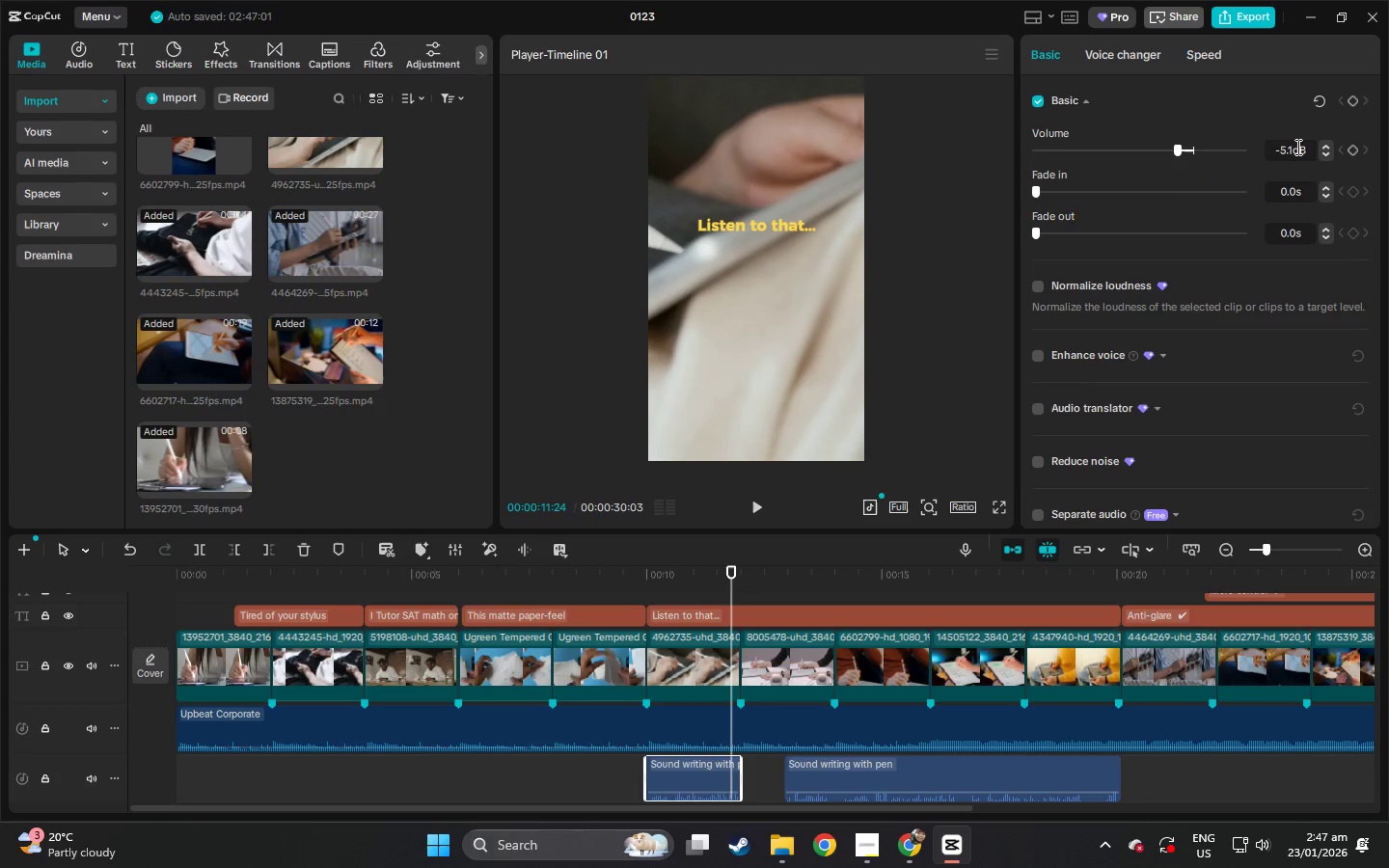 
left_click_drag(start_coordinate=[1293, 147], to_coordinate=[1281, 152])
 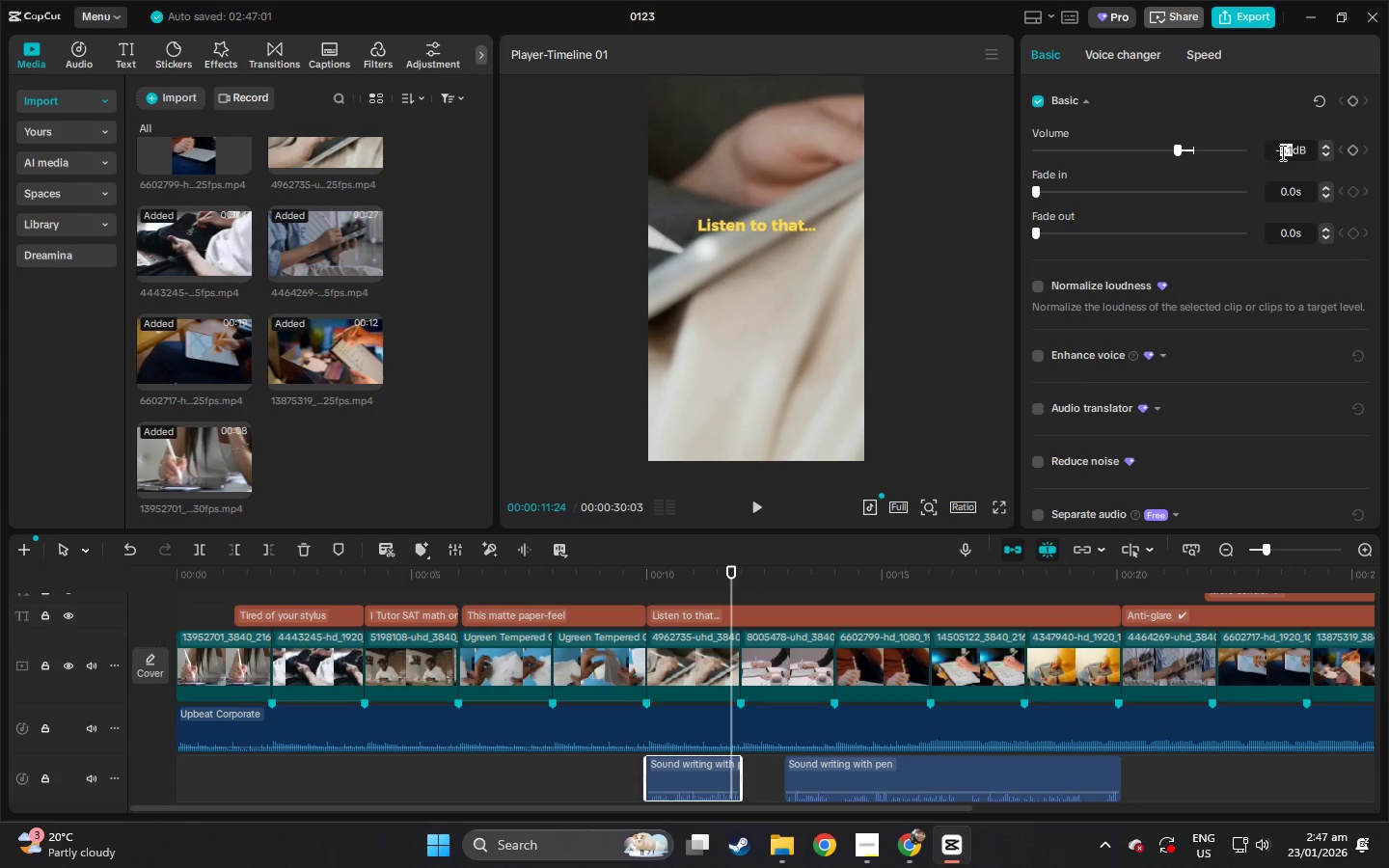 
key(8)
 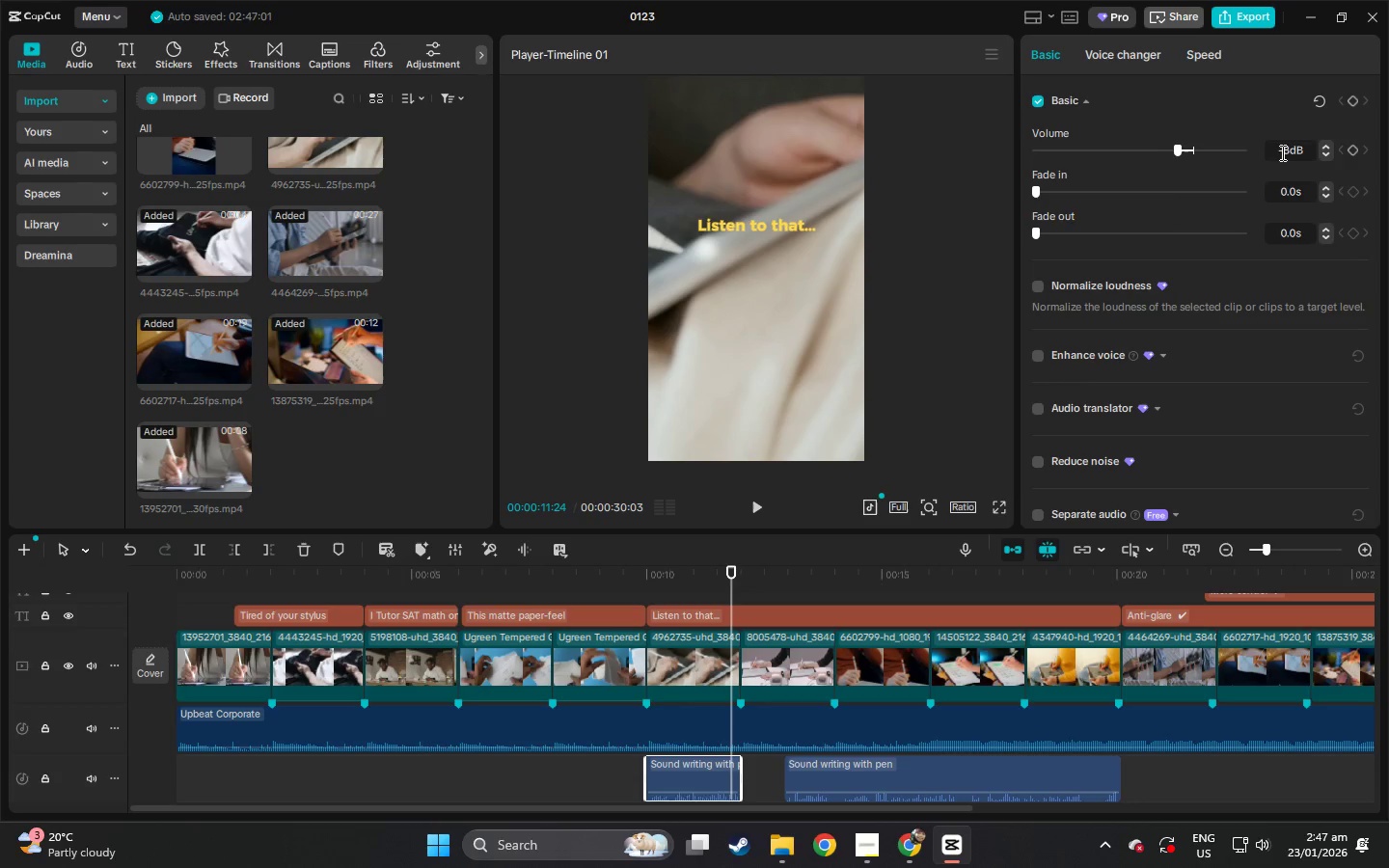 
key(NumpadEnter)
 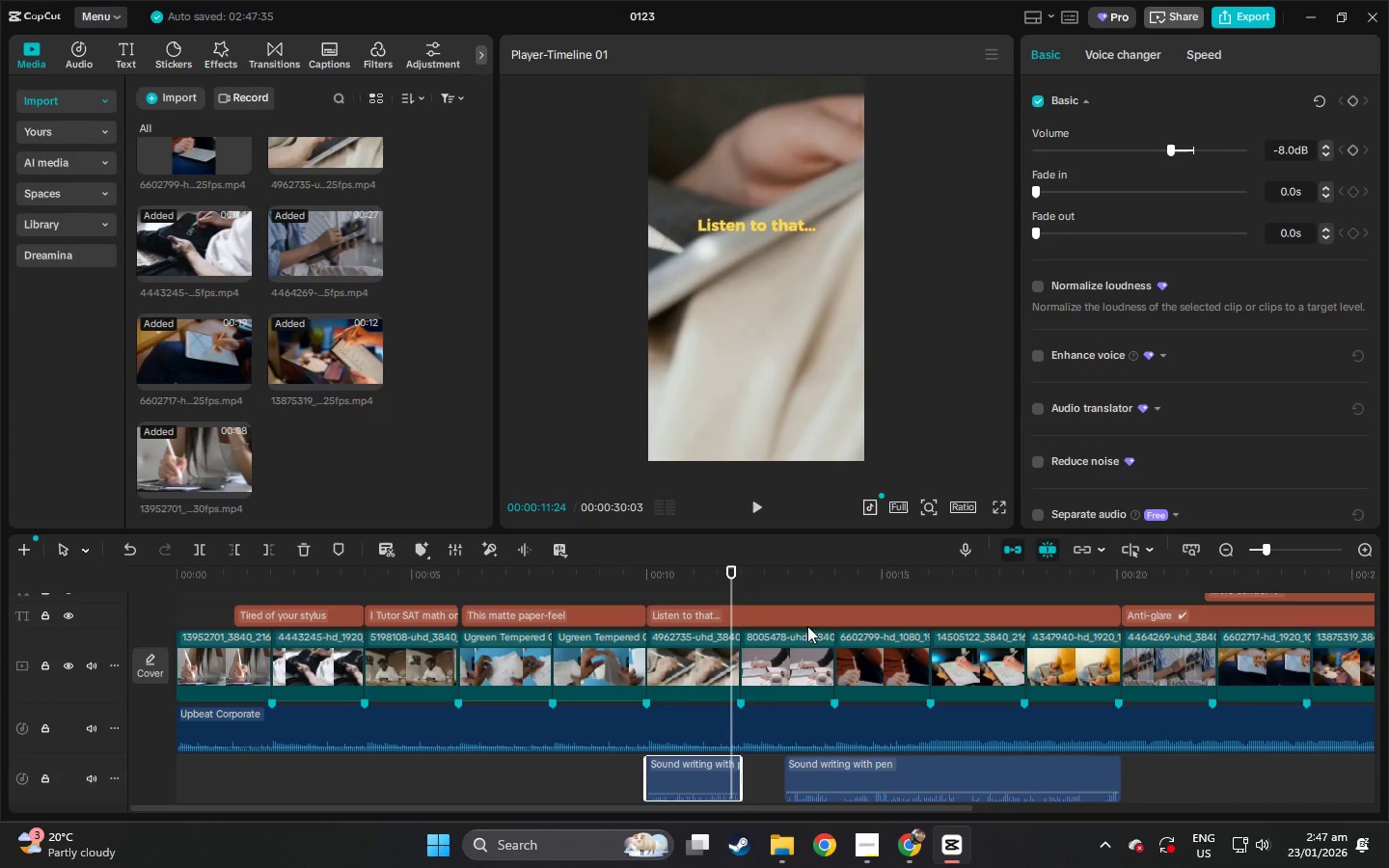 
left_click([620, 580])
 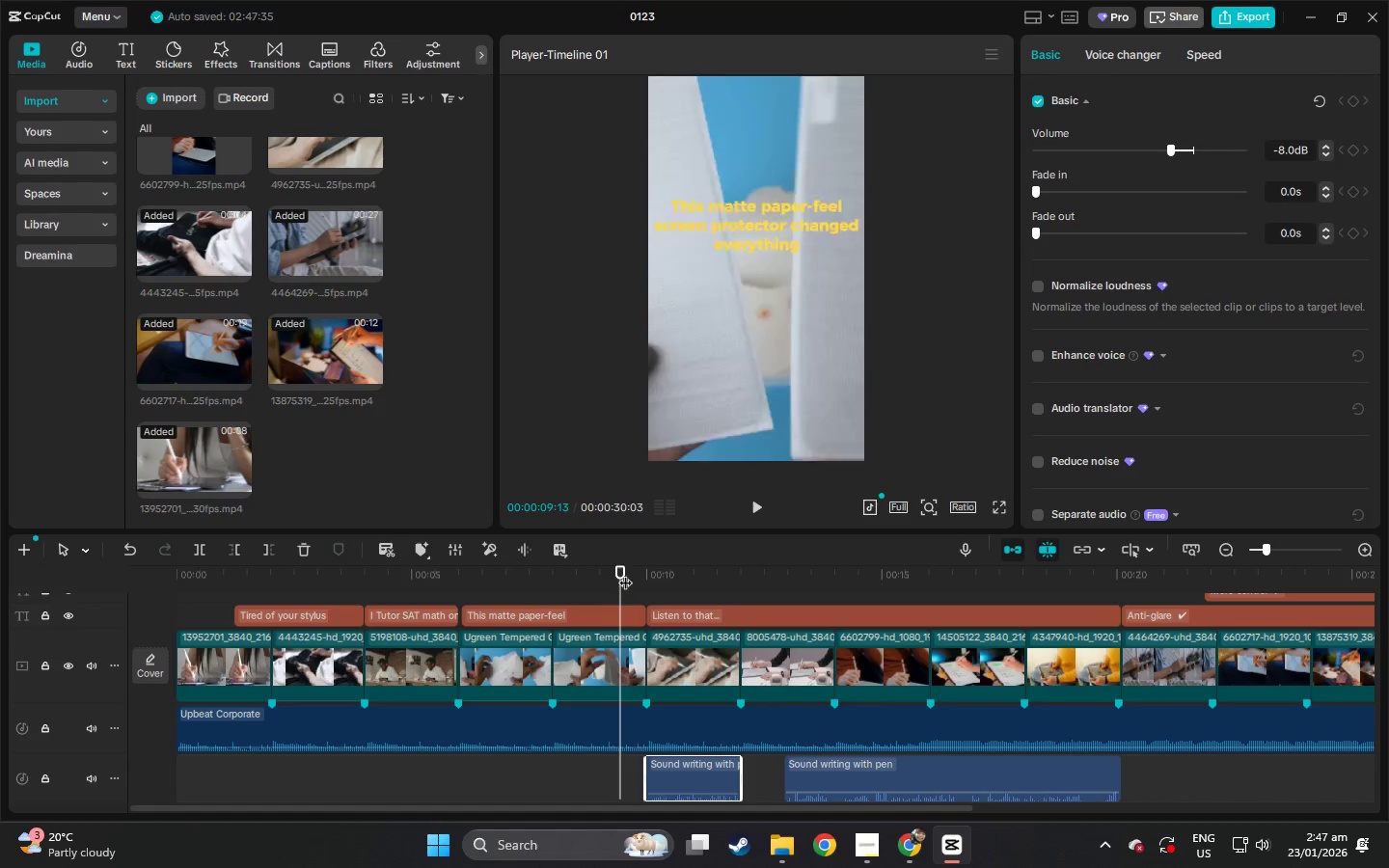 
key(Space)
 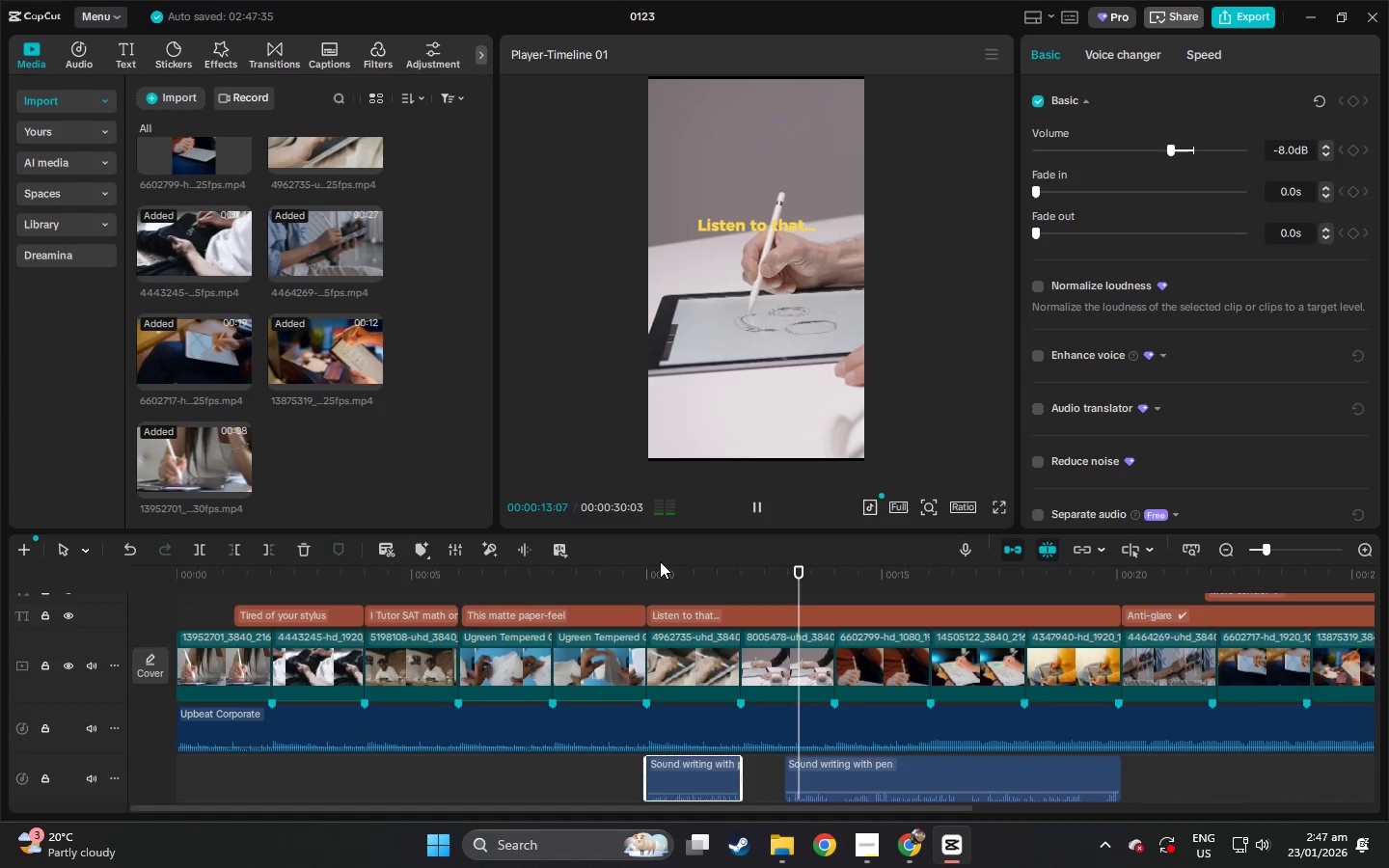 
wait(5.19)
 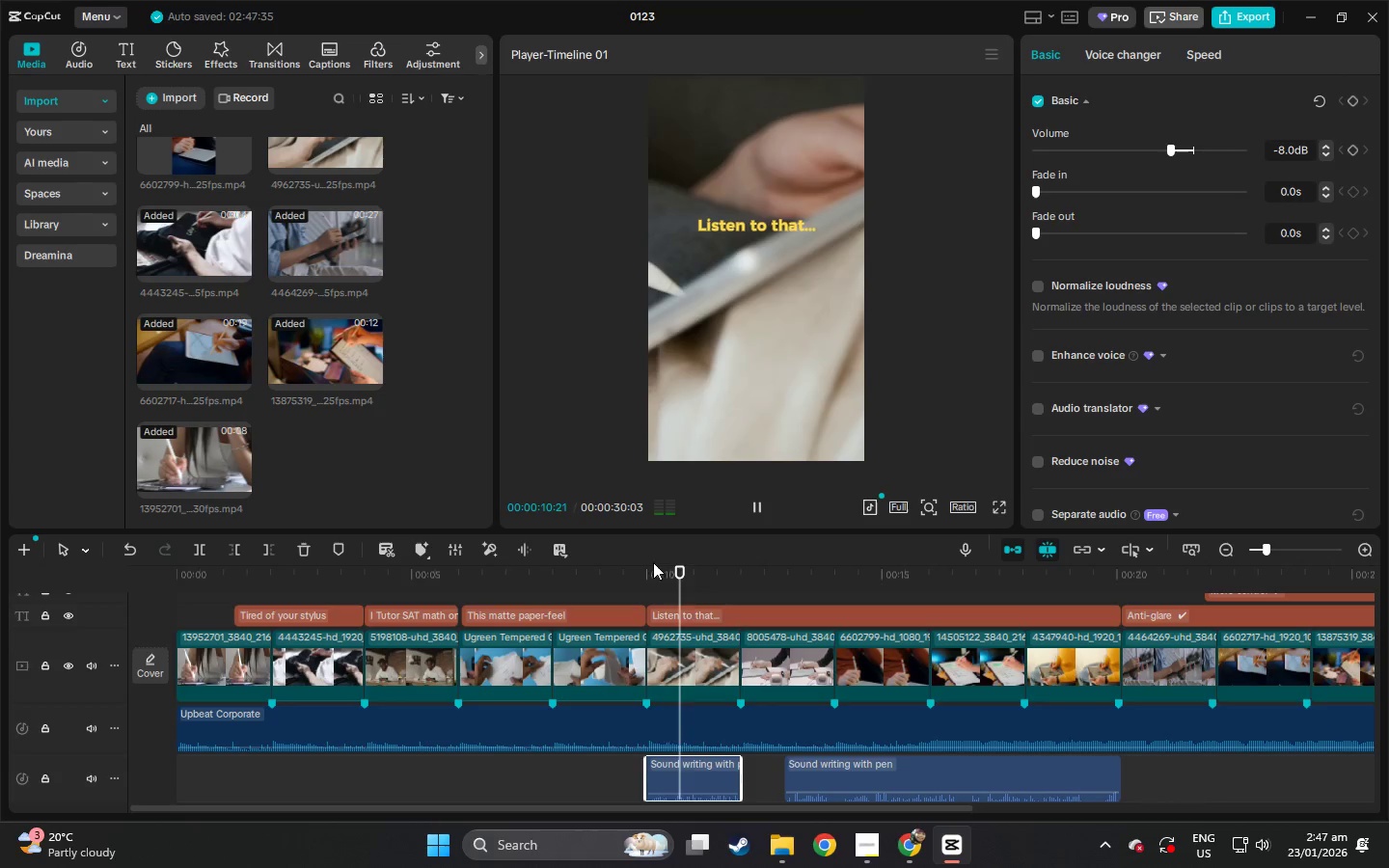 
key(Space)
 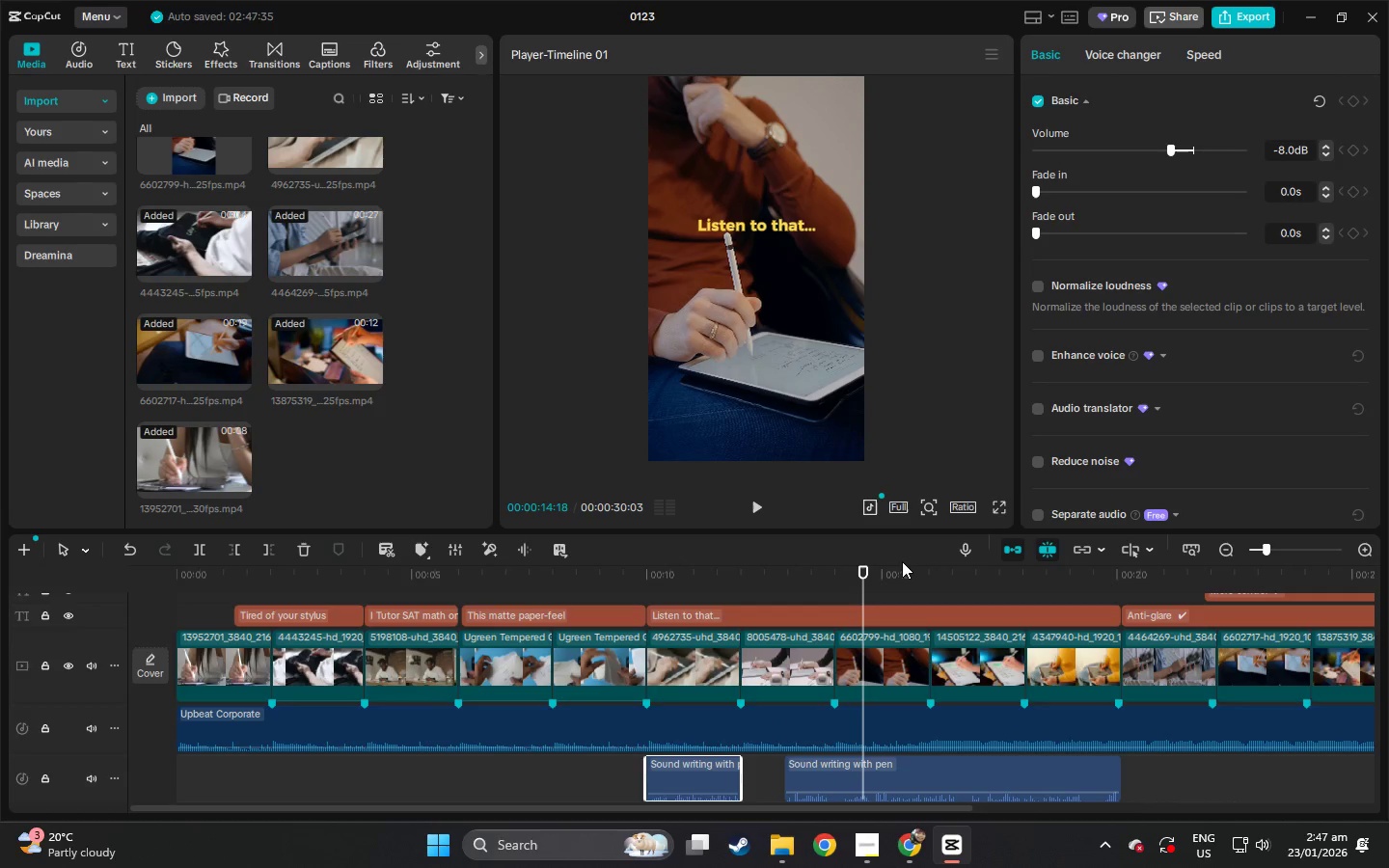 
key(Space)
 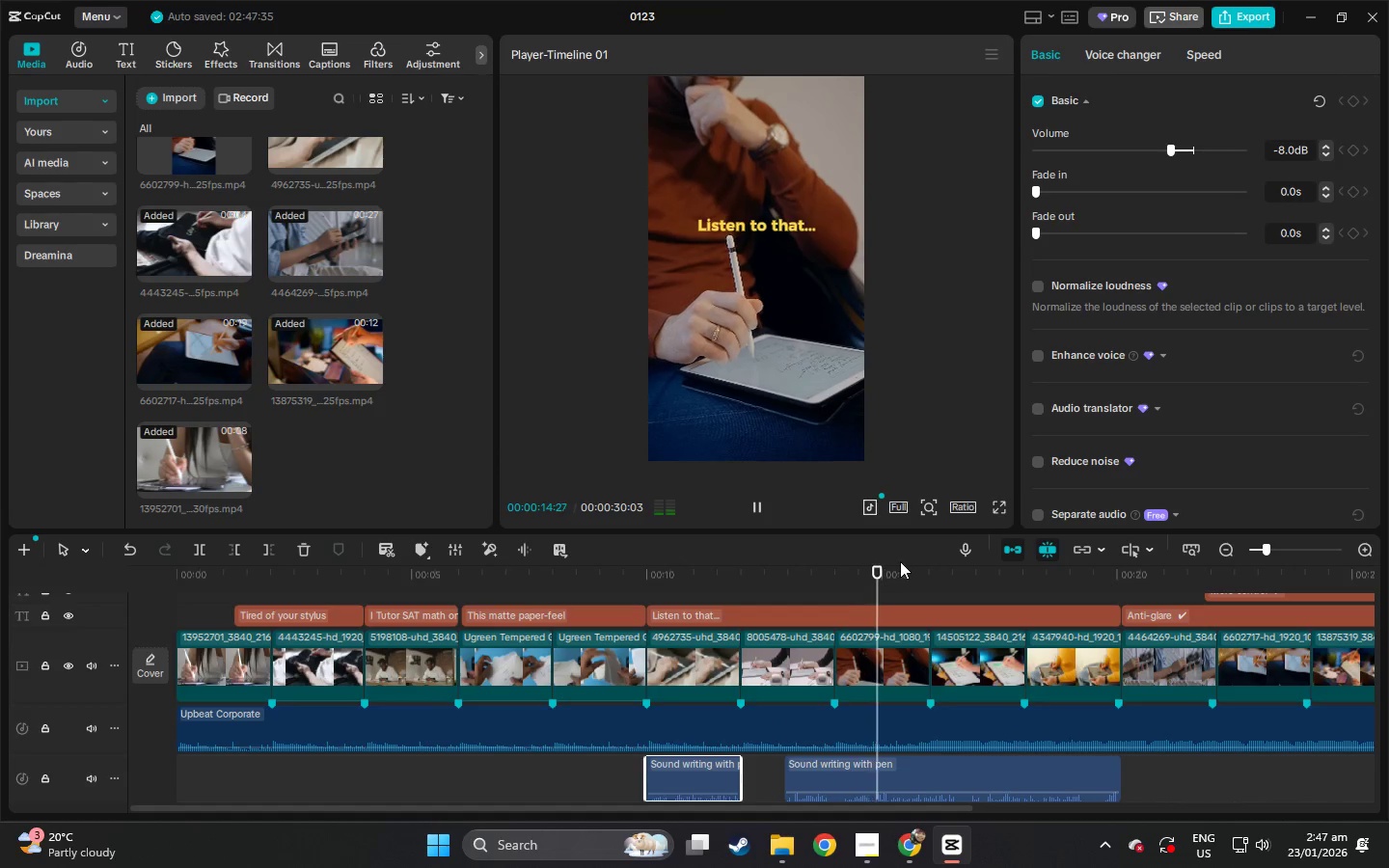 
key(Space)
 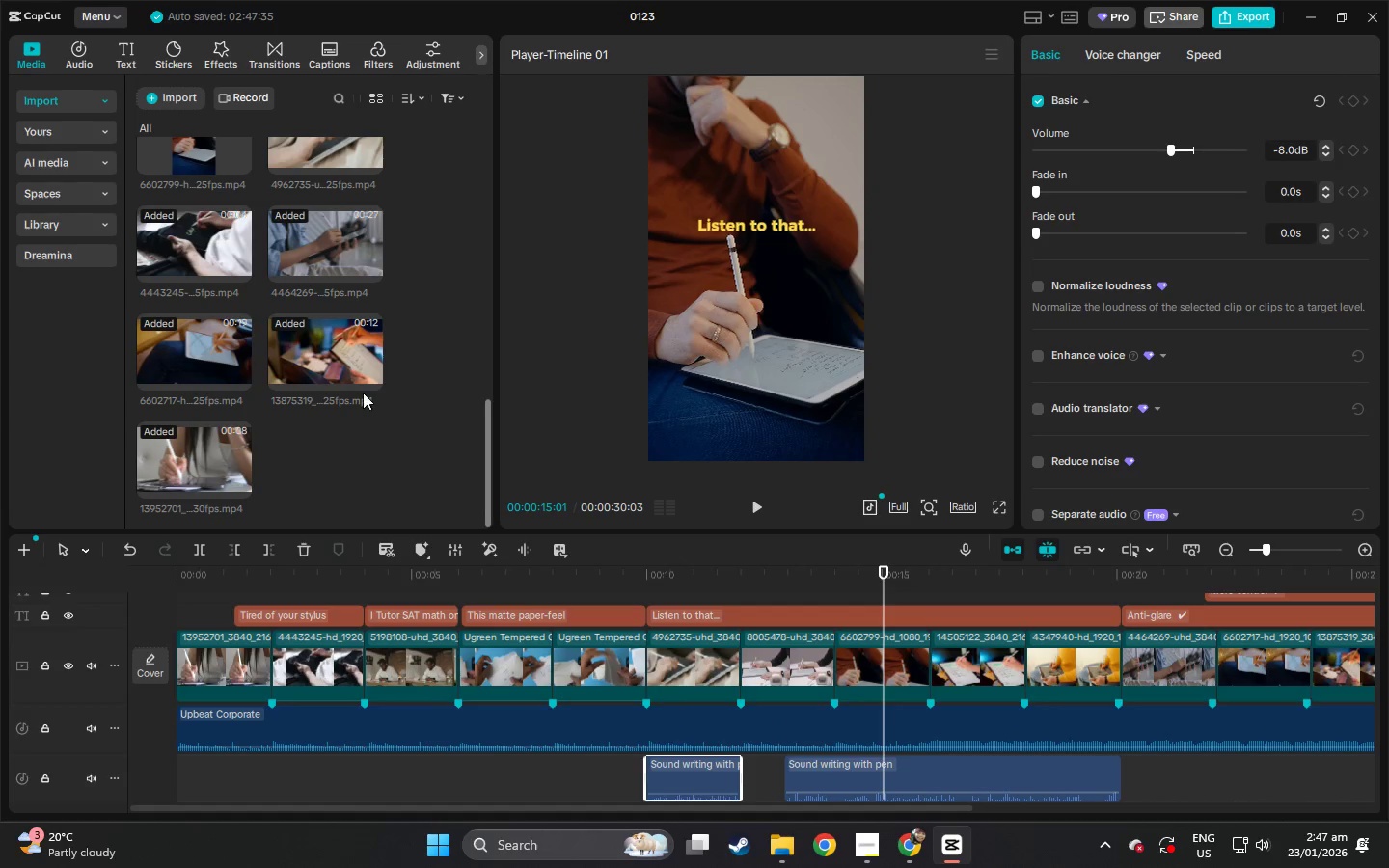 
key(Alt+AltLeft)
 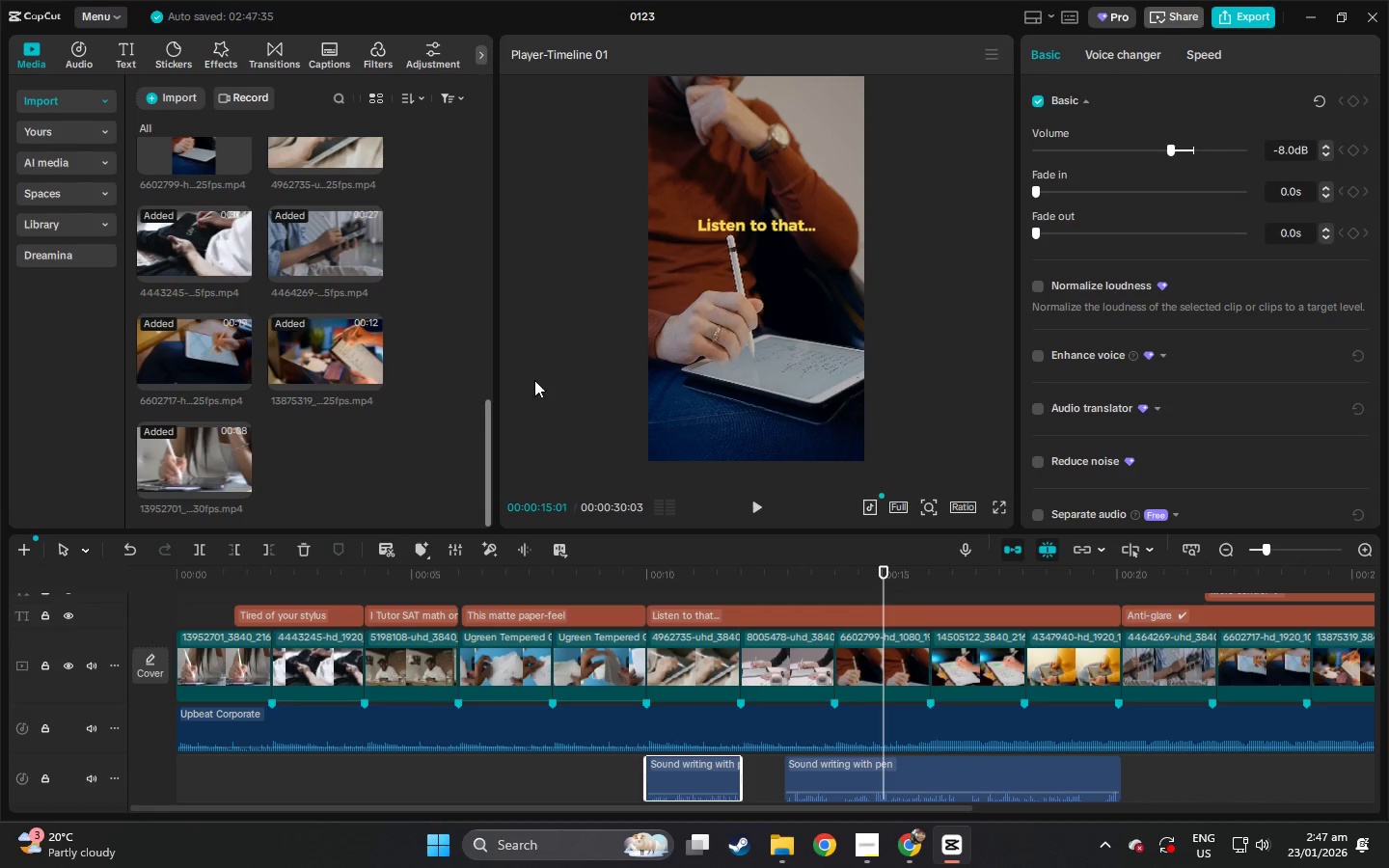 
key(Alt+Tab)